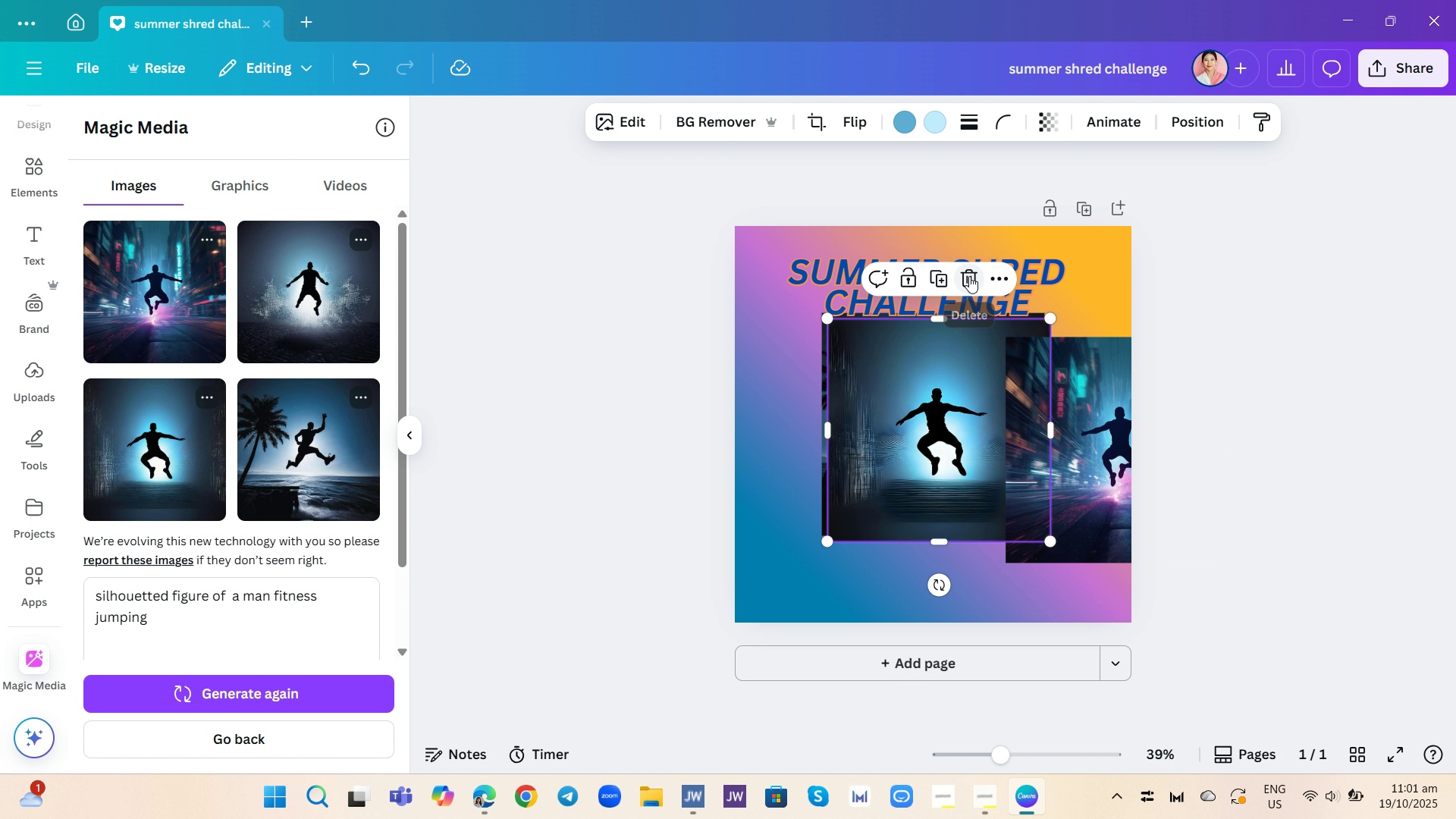 
left_click([969, 276])
 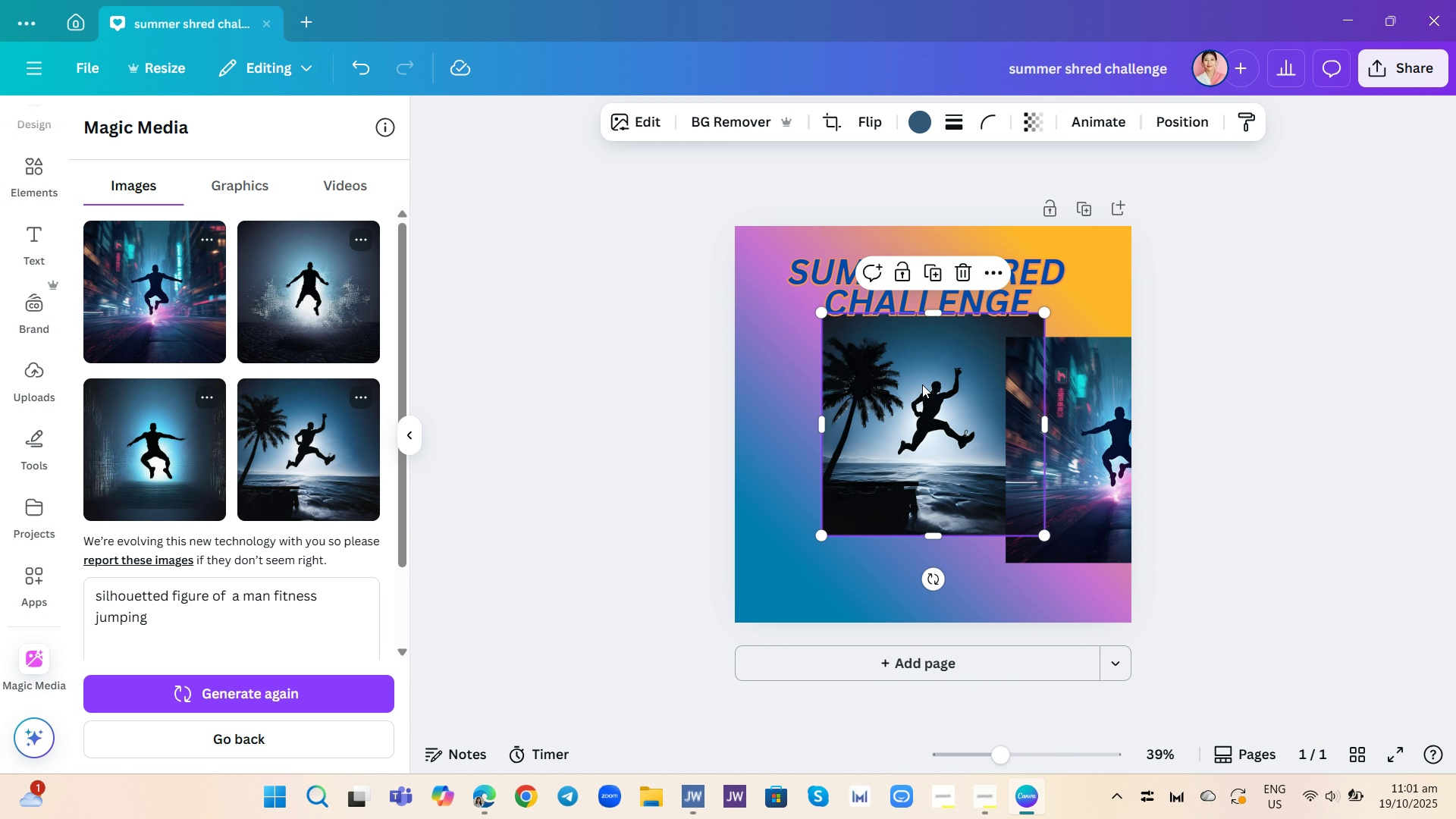 
left_click([922, 384])
 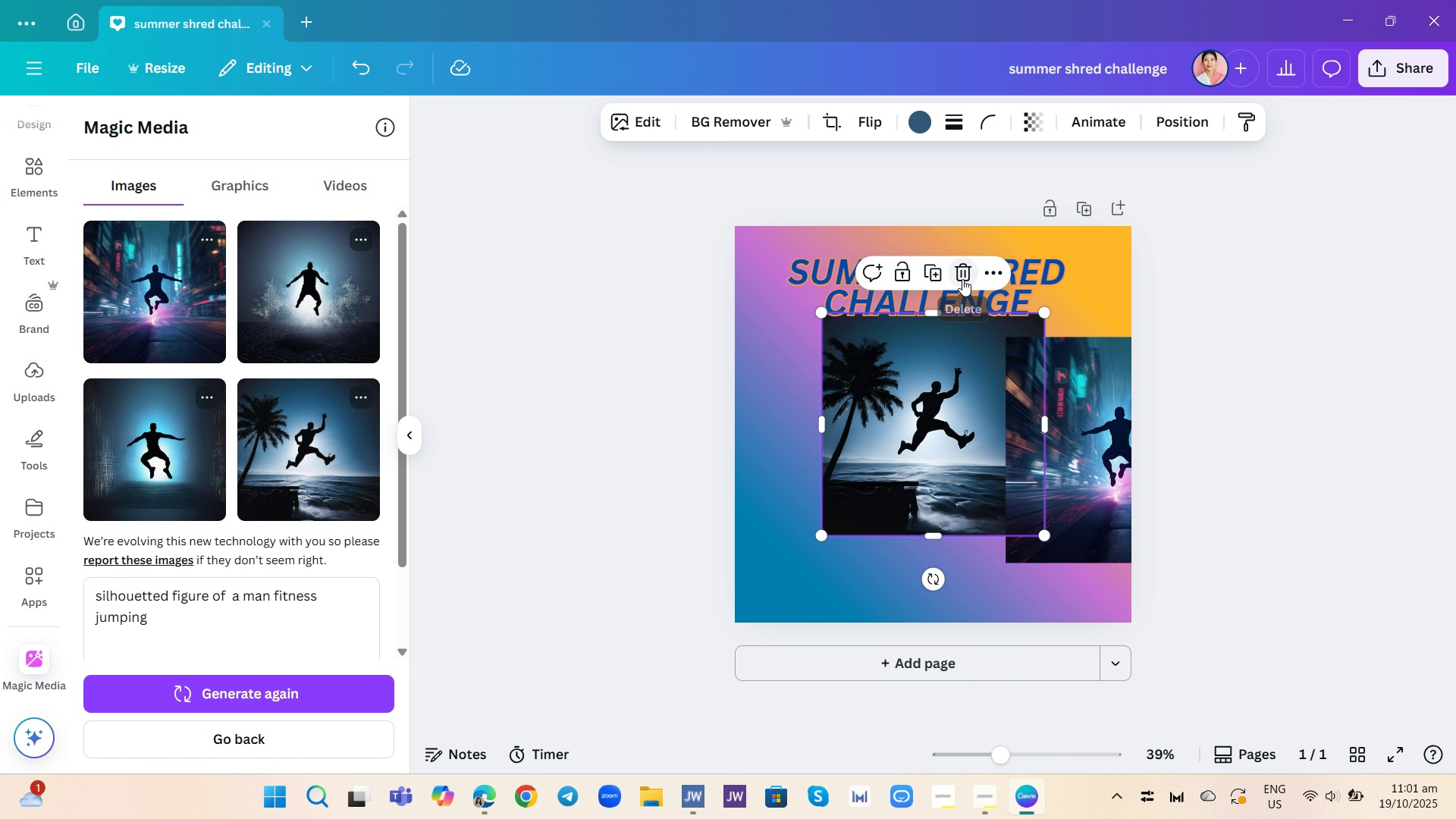 
left_click([962, 279])
 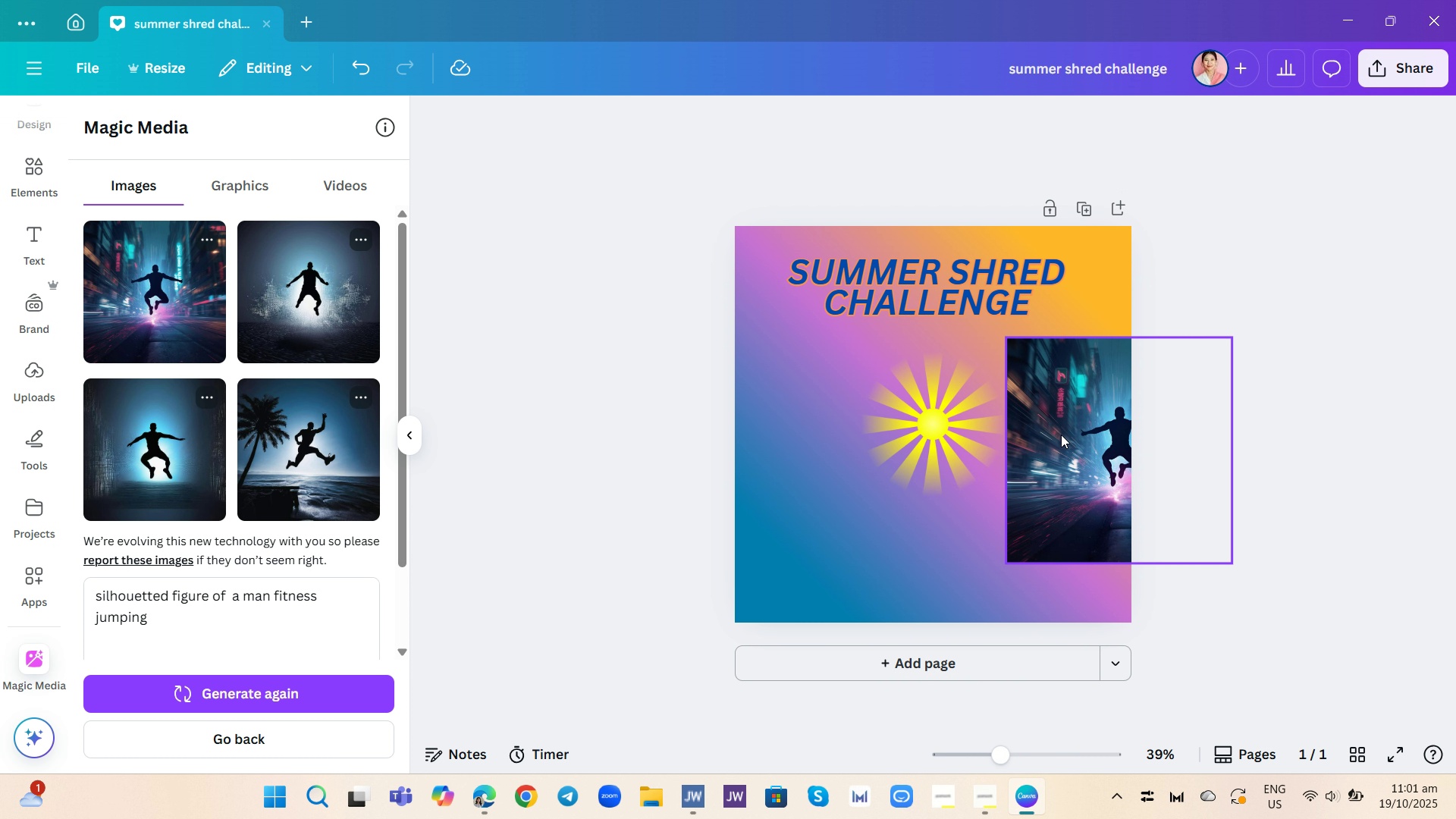 
left_click_drag(start_coordinate=[1065, 438], to_coordinate=[893, 439])
 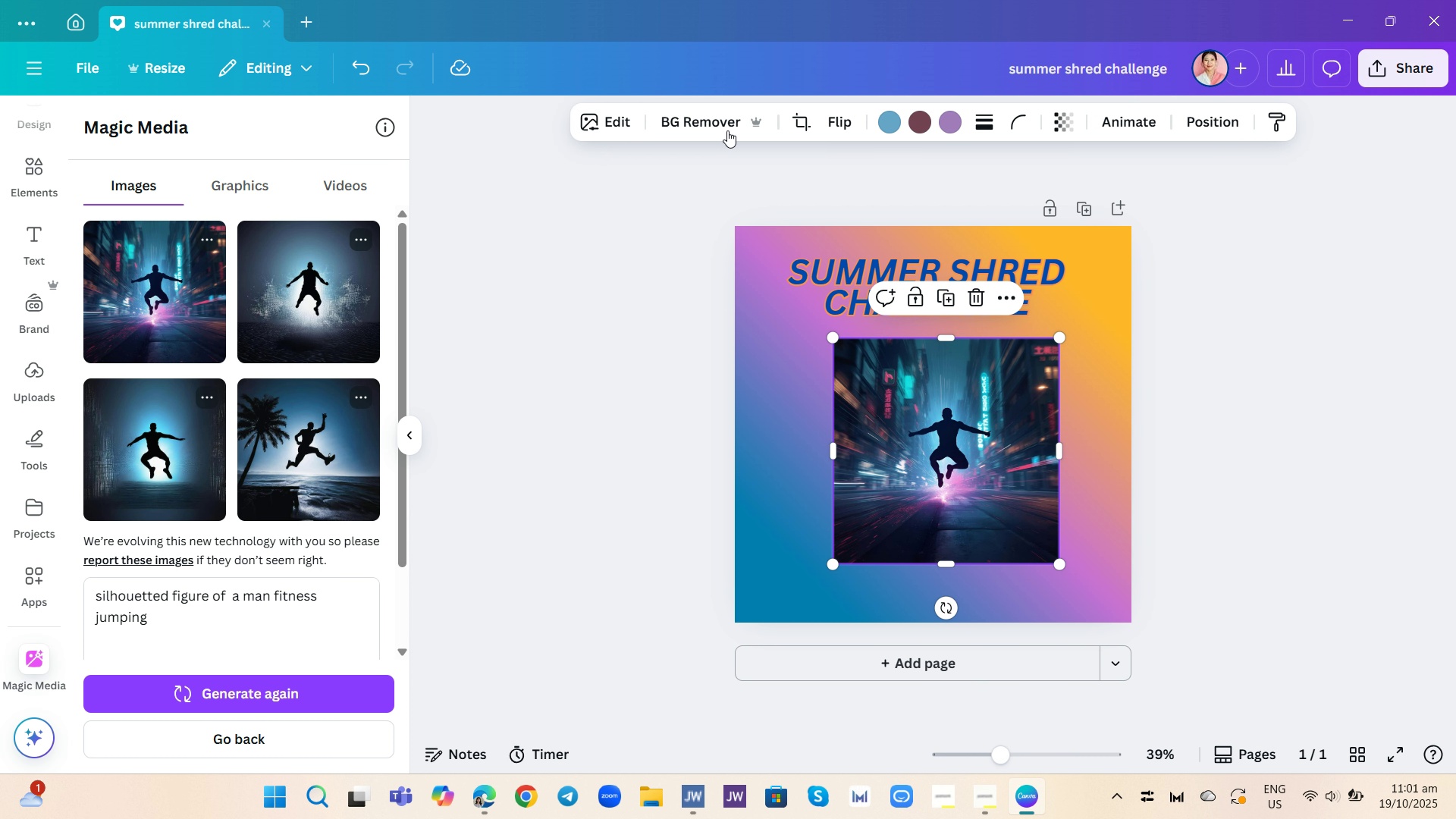 
left_click([726, 122])
 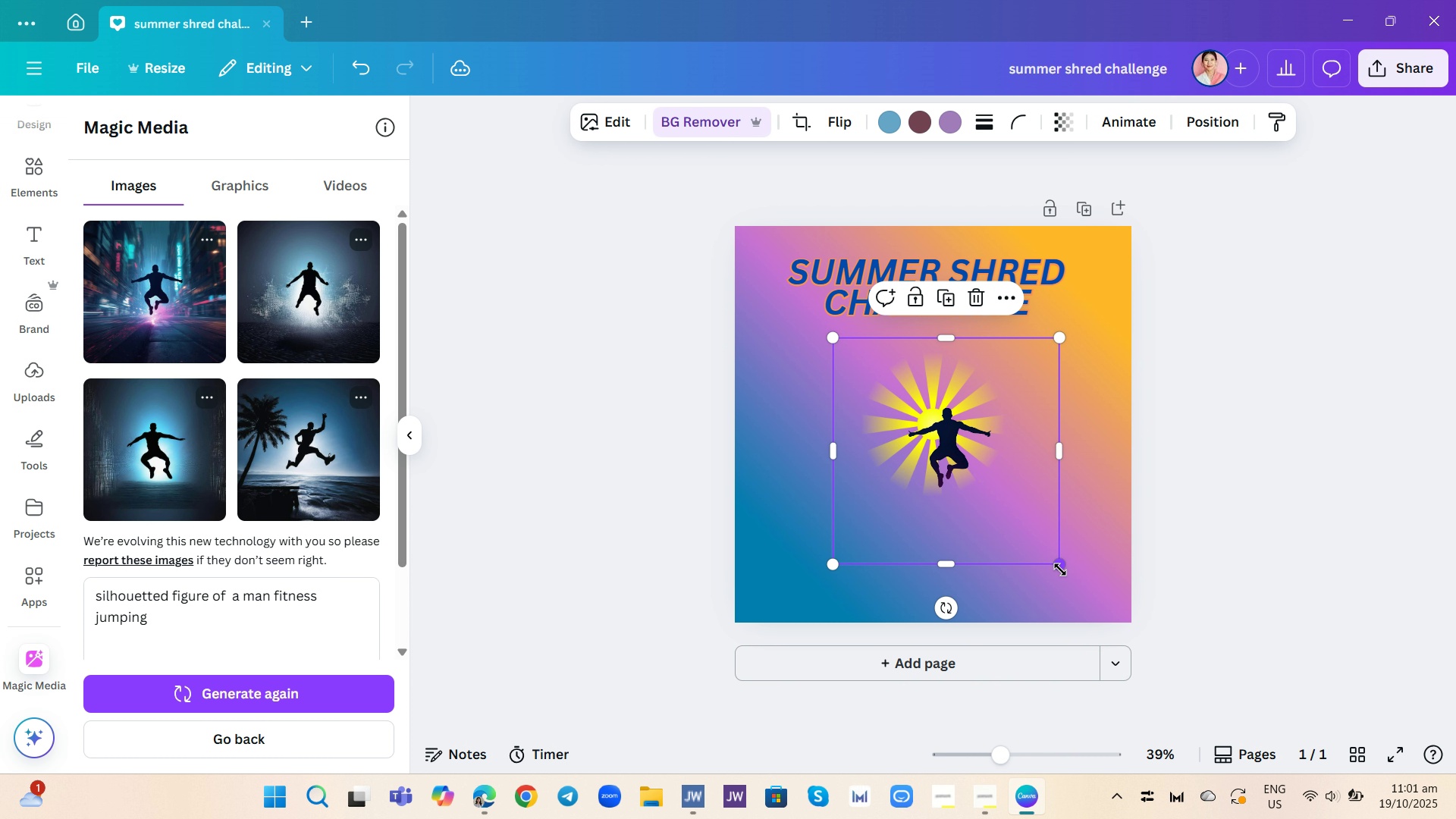 
wait(6.6)
 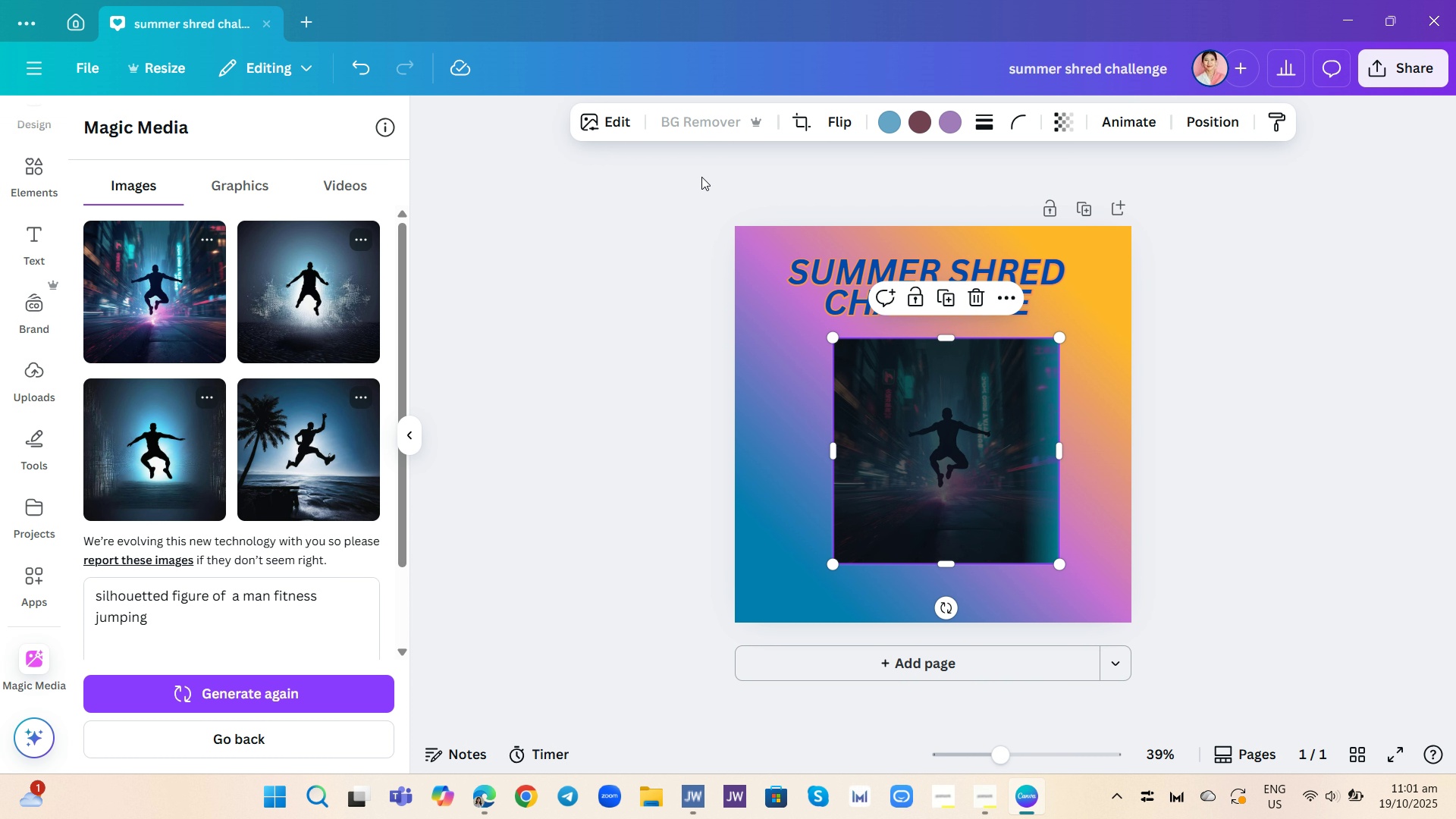 
left_click_drag(start_coordinate=[983, 454], to_coordinate=[1095, 453])
 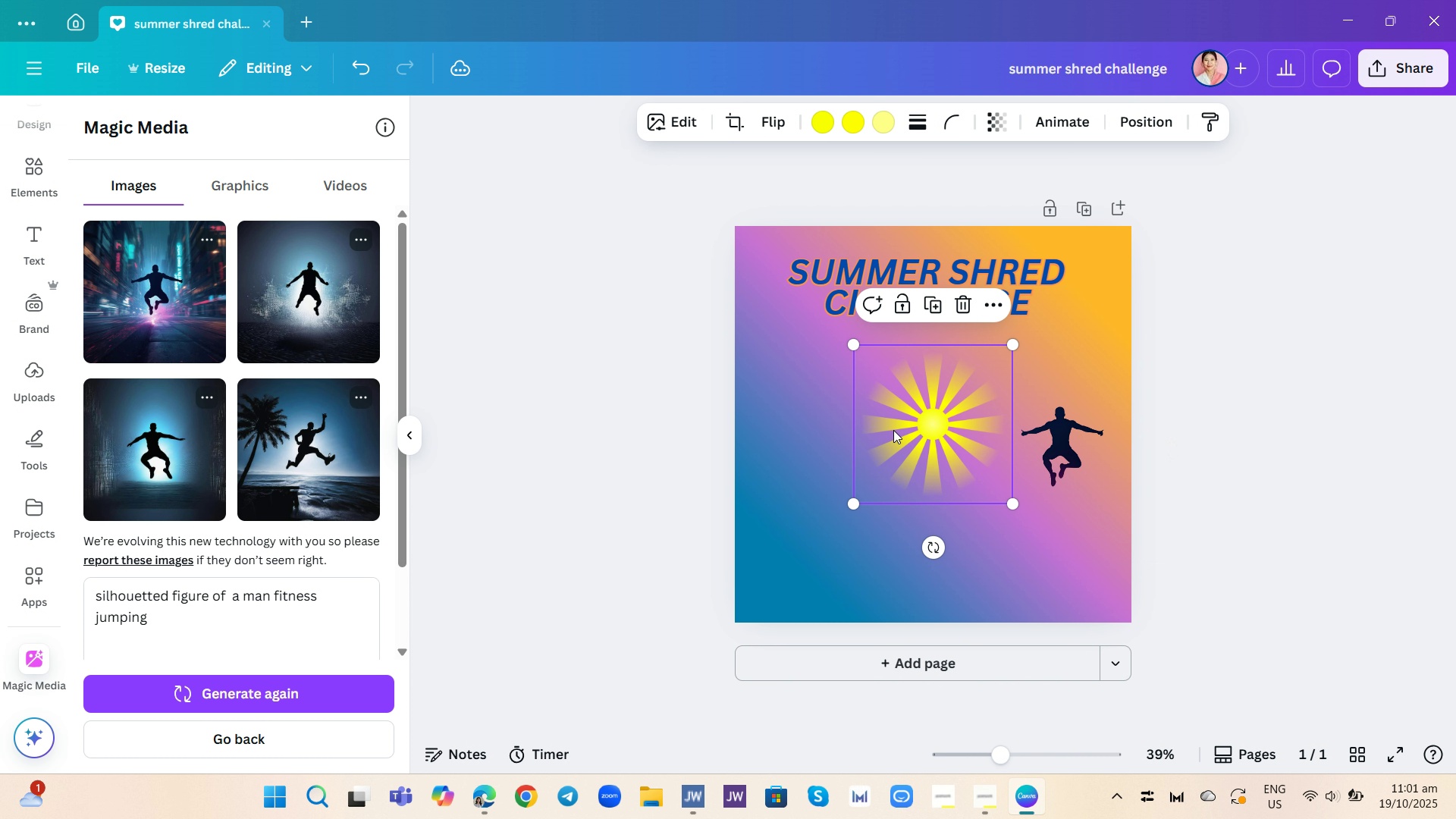 
left_click([893, 430])
 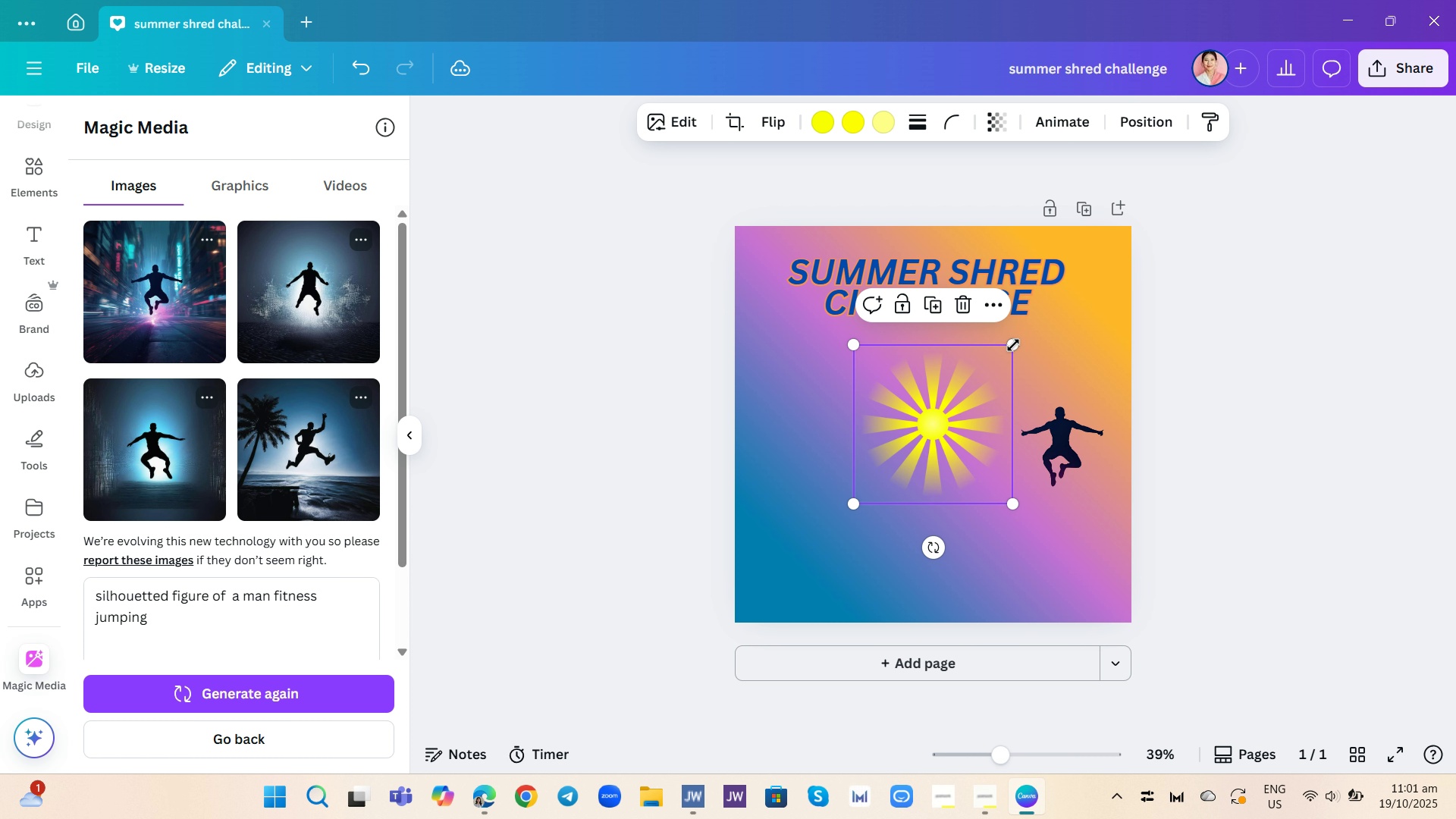 
left_click_drag(start_coordinate=[1013, 345], to_coordinate=[1132, 234])
 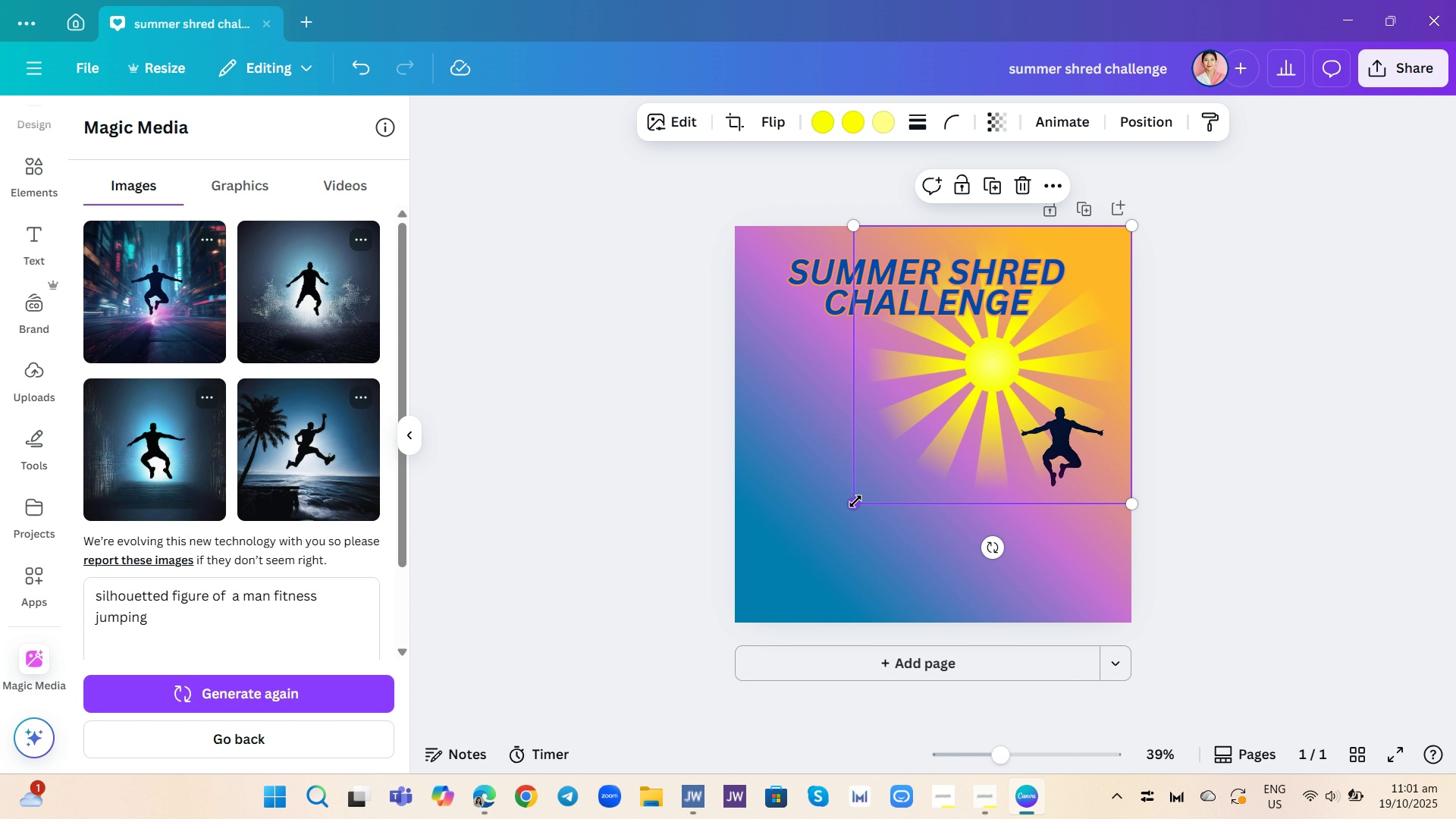 
left_click_drag(start_coordinate=[855, 501], to_coordinate=[731, 607])
 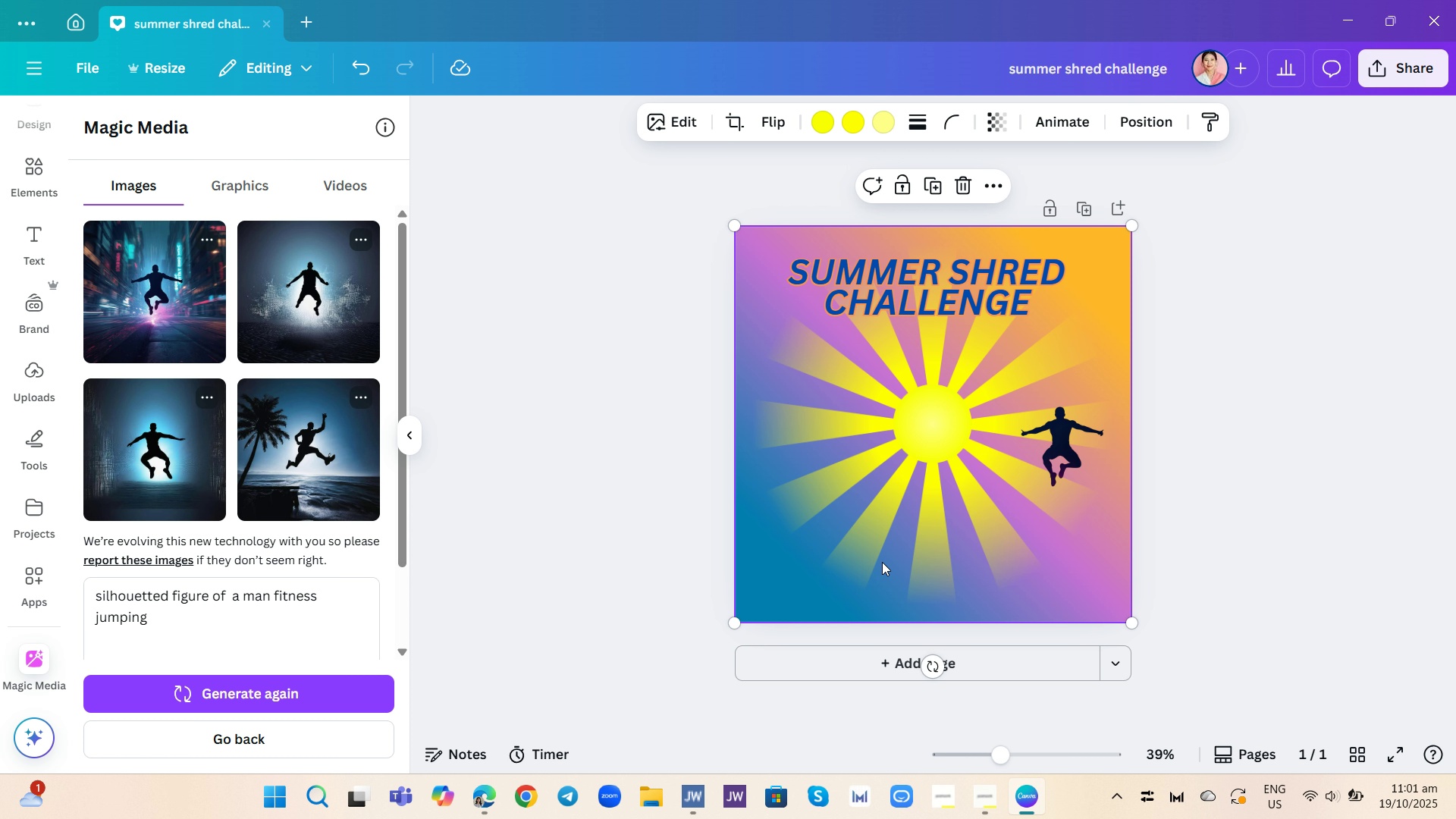 
left_click_drag(start_coordinate=[736, 624], to_coordinate=[678, 661])
 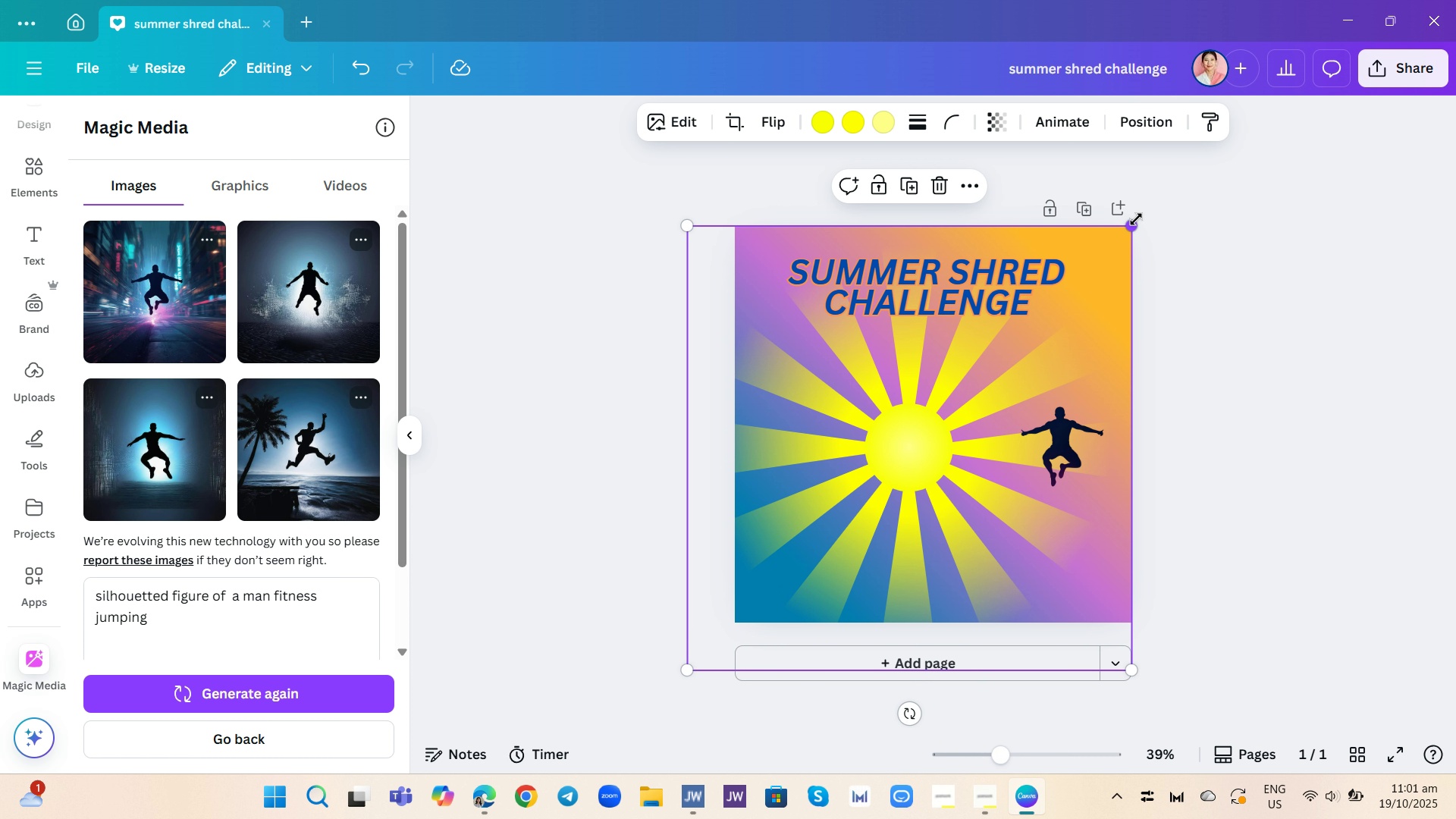 
left_click_drag(start_coordinate=[1136, 219], to_coordinate=[1169, 201])
 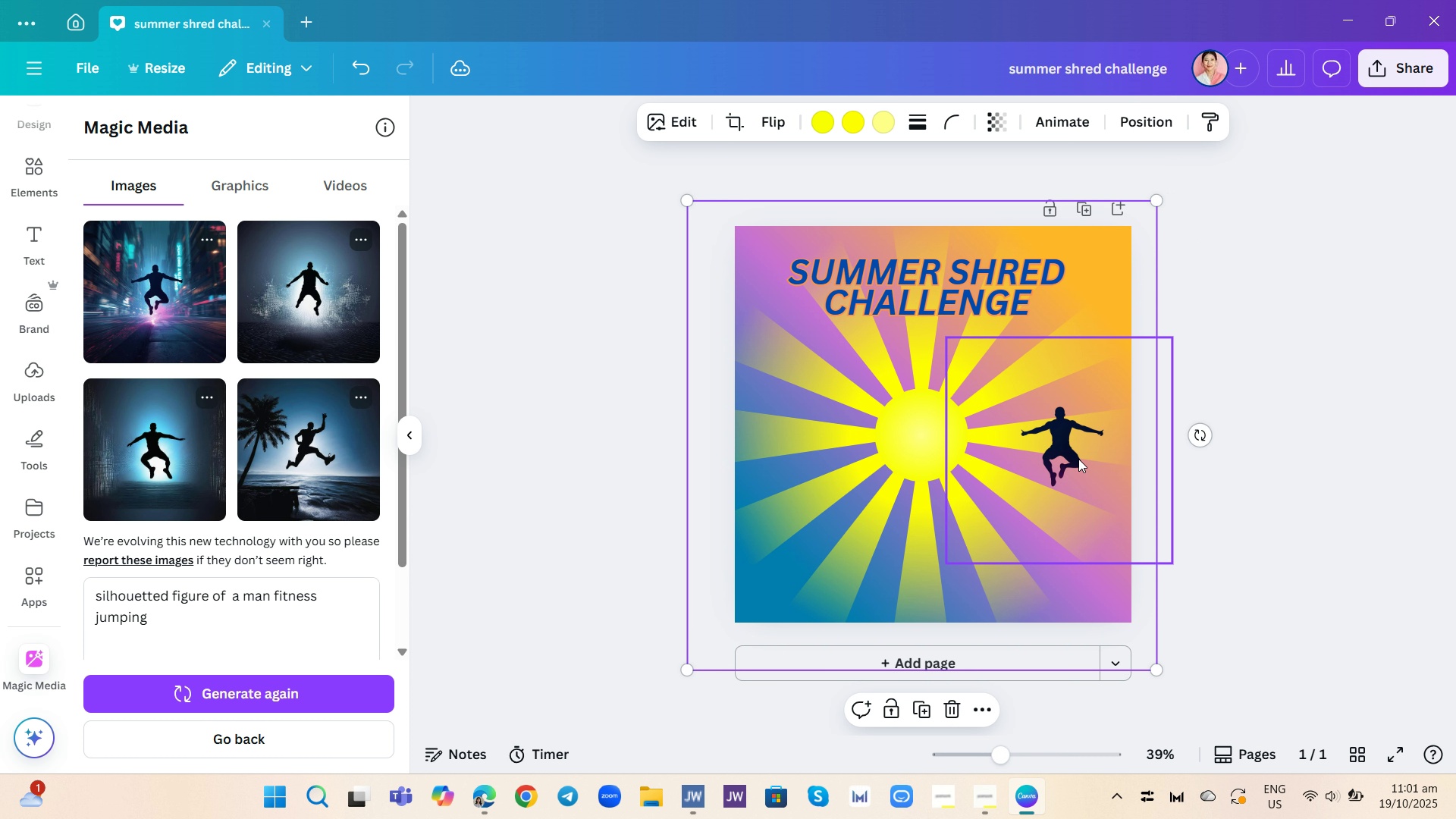 
left_click_drag(start_coordinate=[1078, 459], to_coordinate=[1098, 447])
 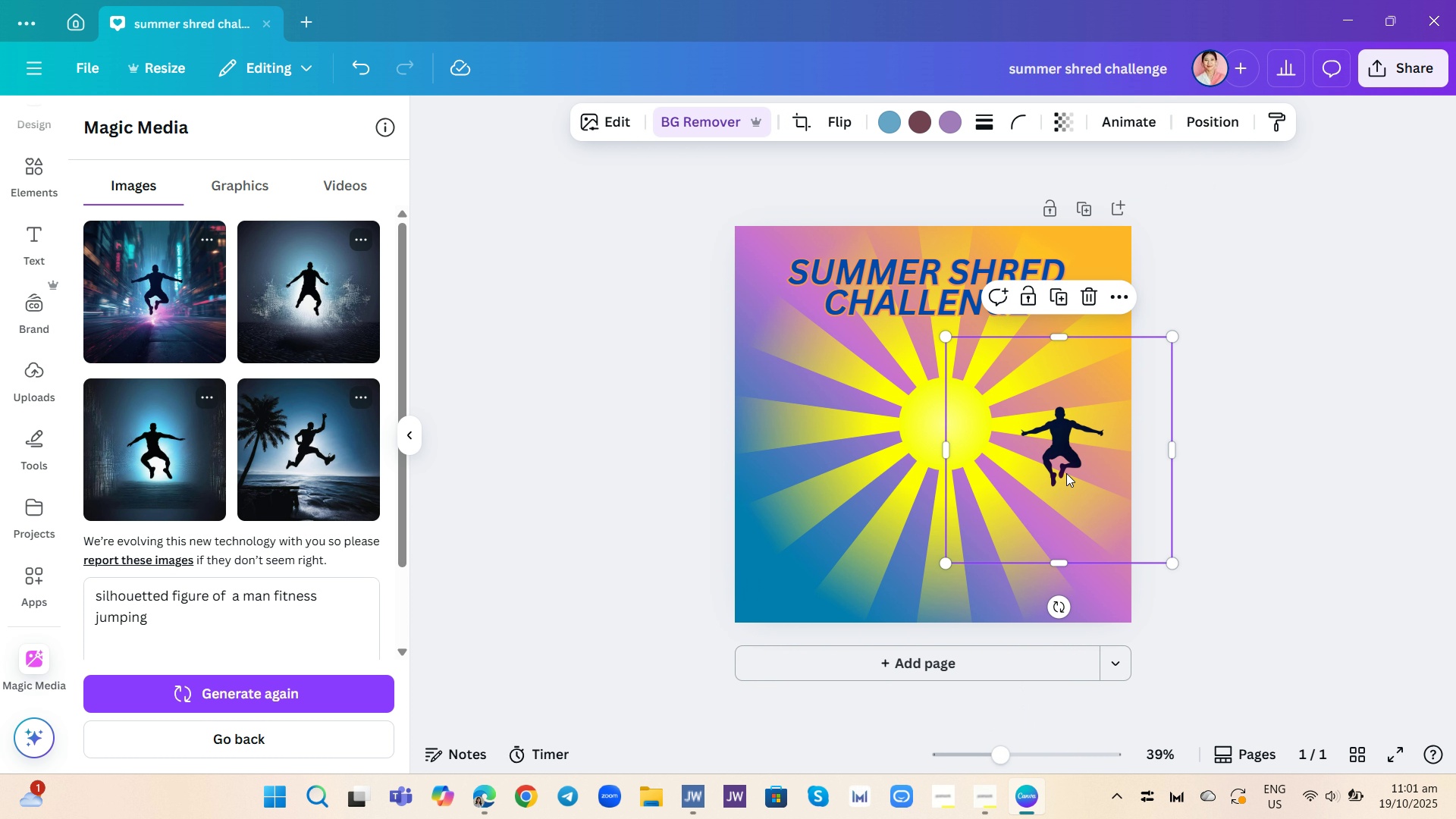 
left_click_drag(start_coordinate=[1066, 473], to_coordinate=[949, 441])
 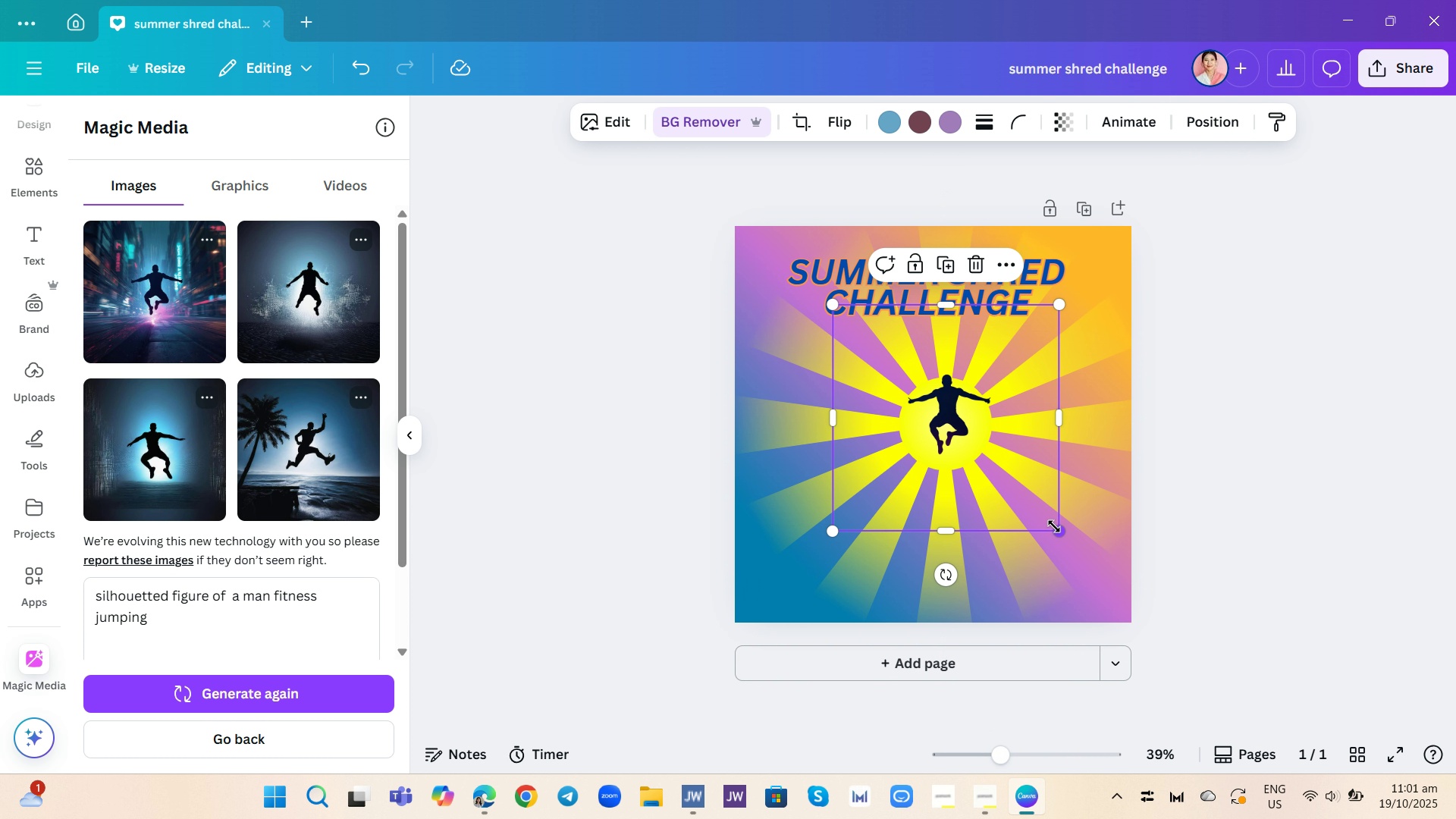 
left_click_drag(start_coordinate=[1054, 526], to_coordinate=[1147, 650])
 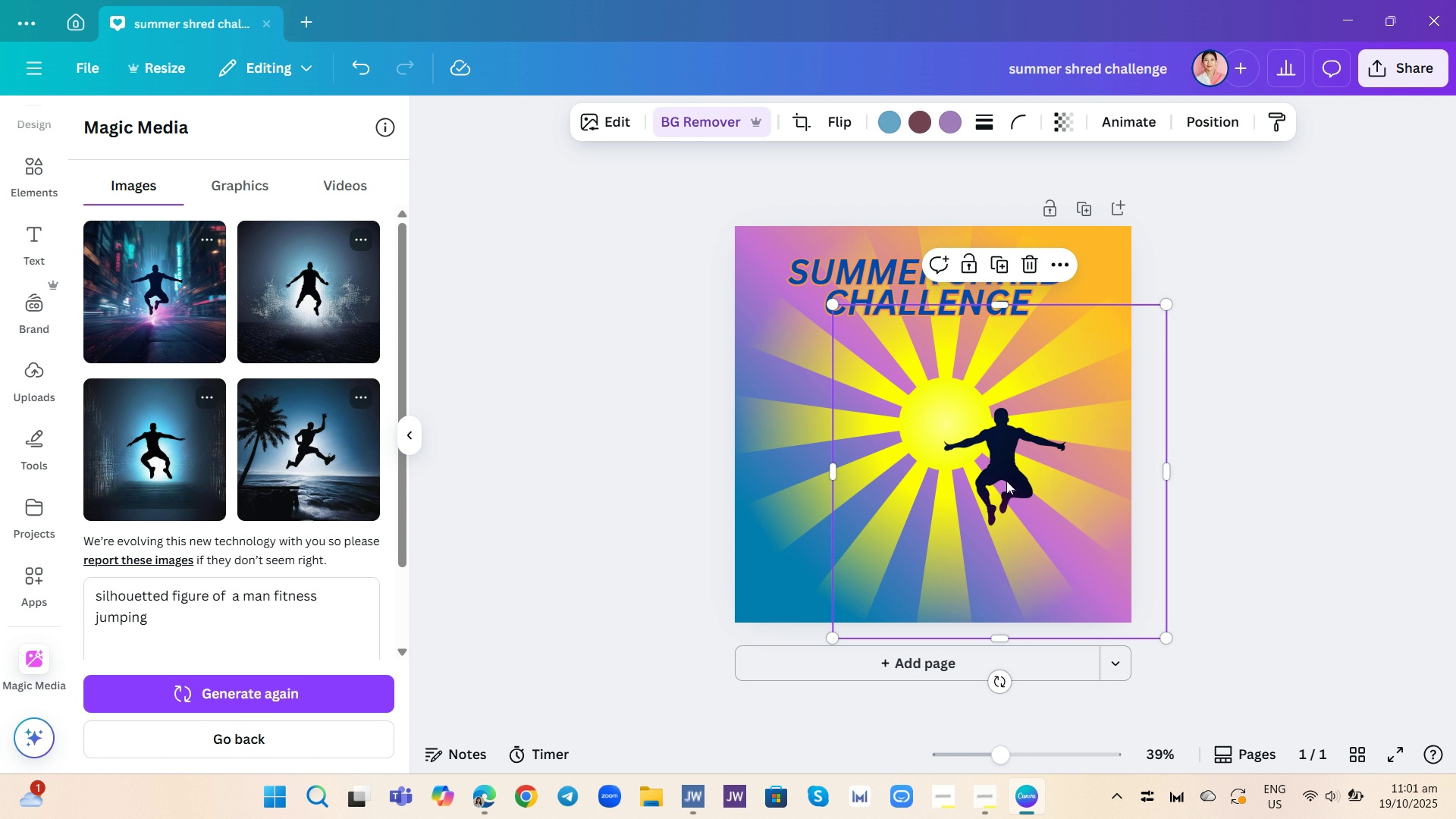 
left_click_drag(start_coordinate=[1006, 481], to_coordinate=[964, 463])
 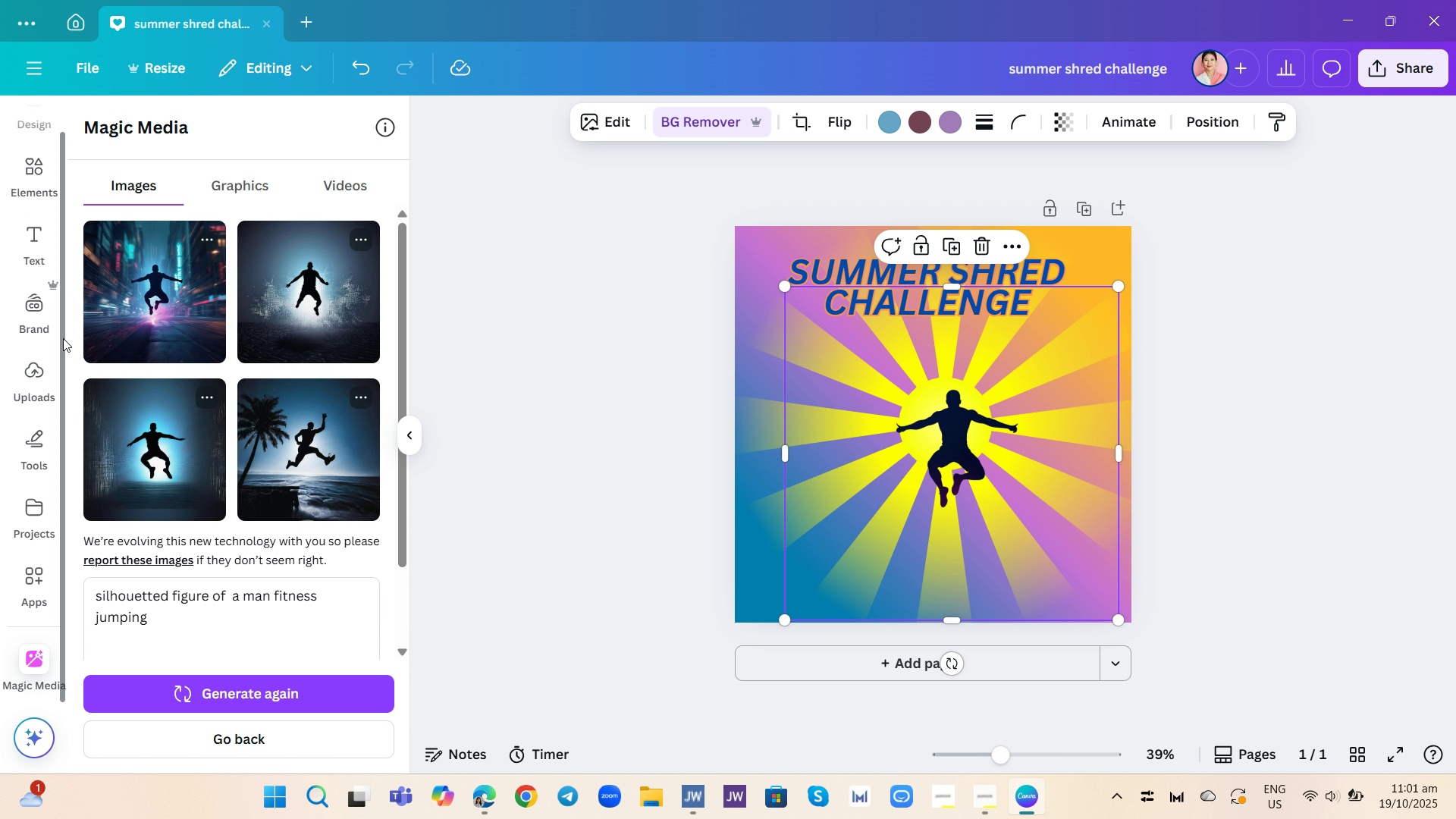 
wait(6.25)
 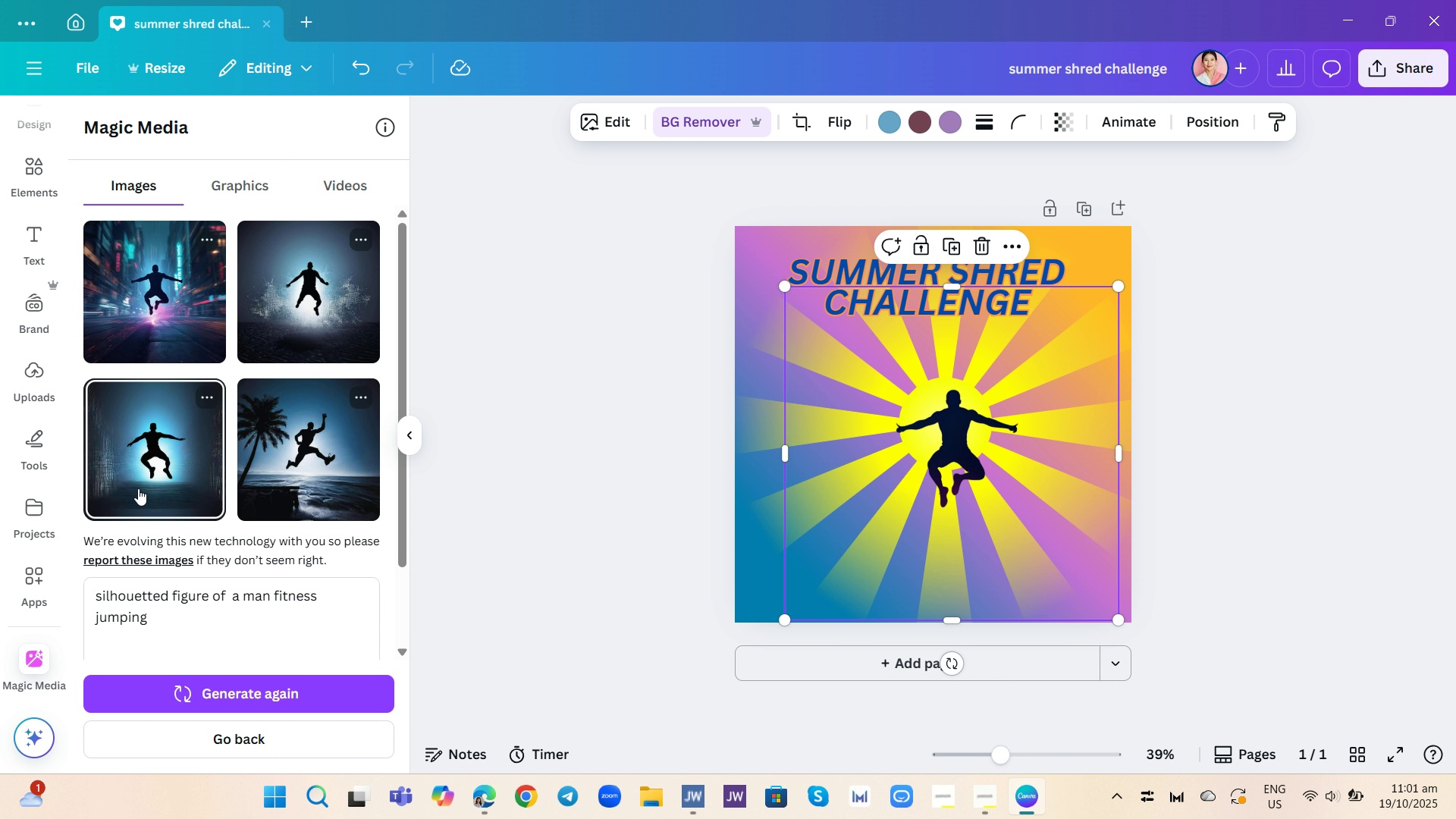 
left_click([987, 791])